 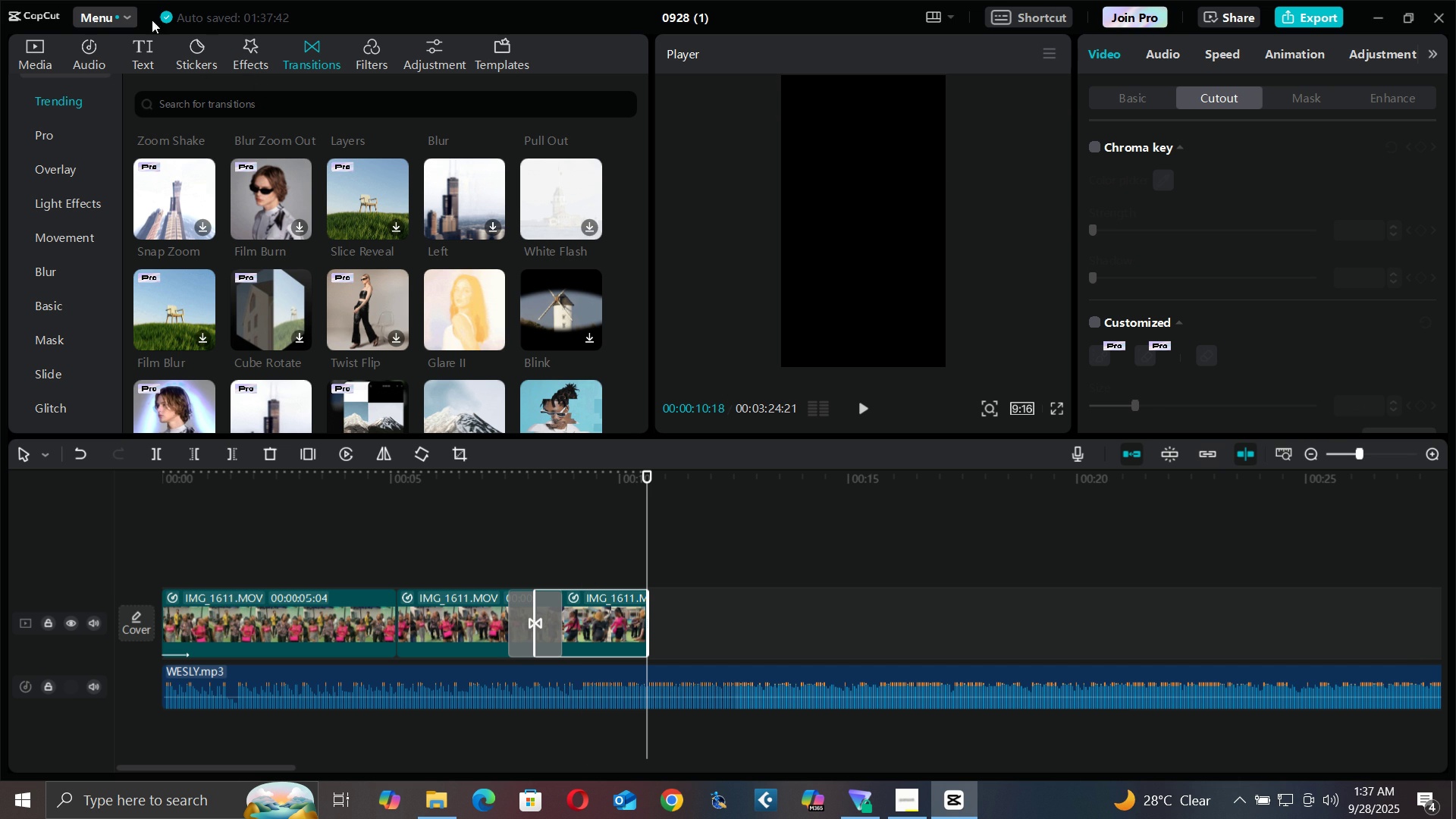 
left_click([43, 52])
 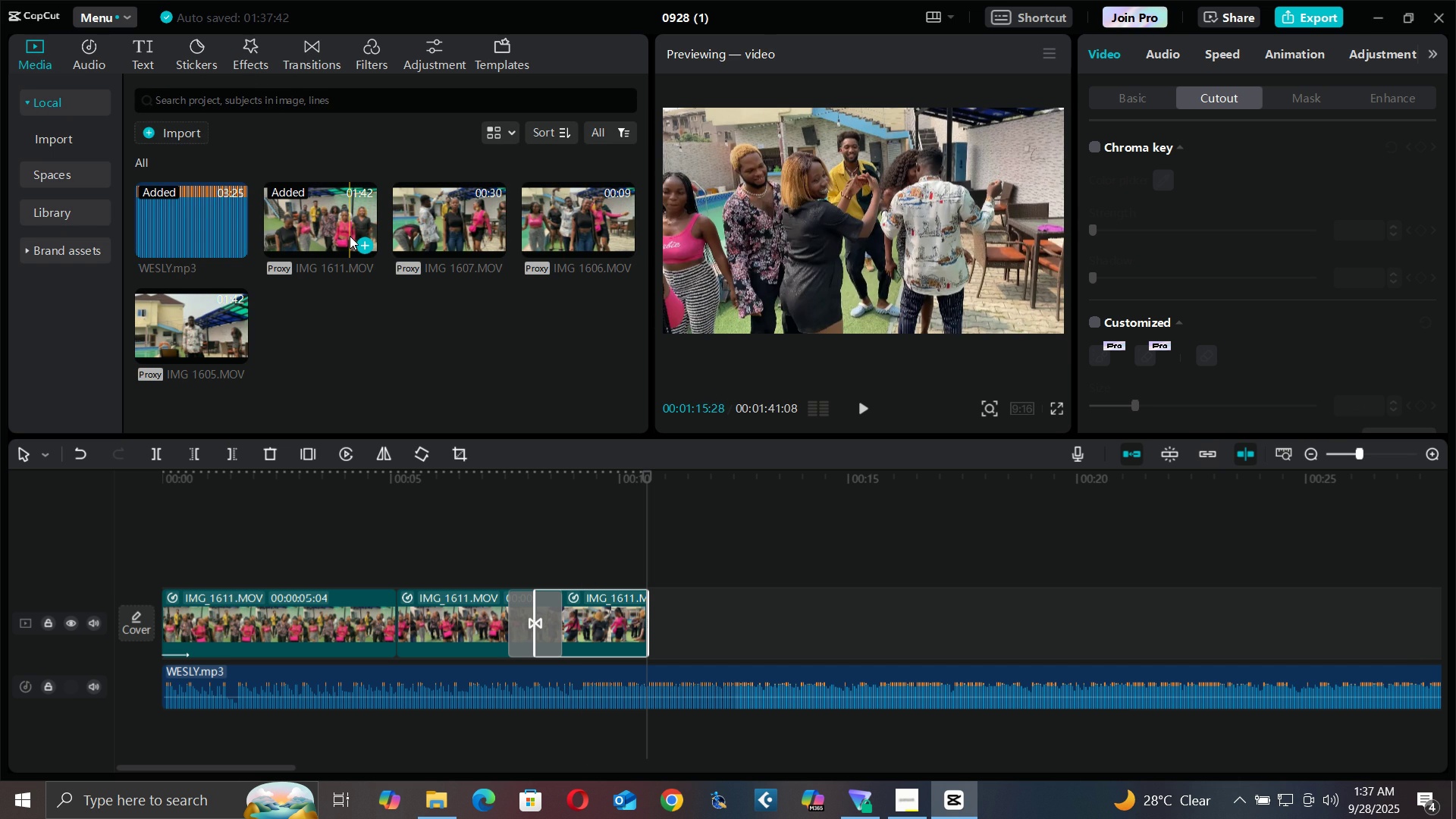 
wait(9.65)
 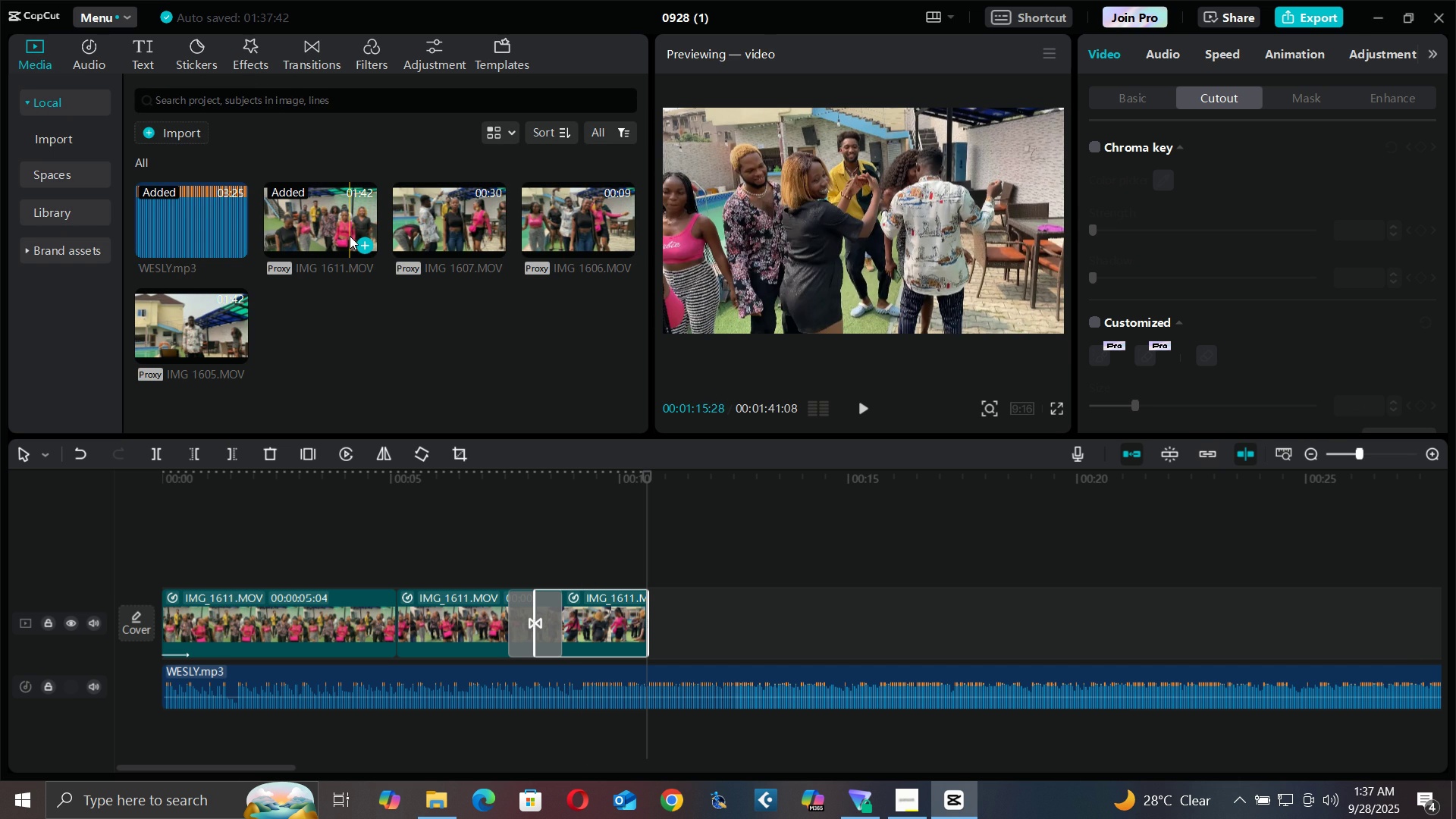 
left_click([331, 238])
 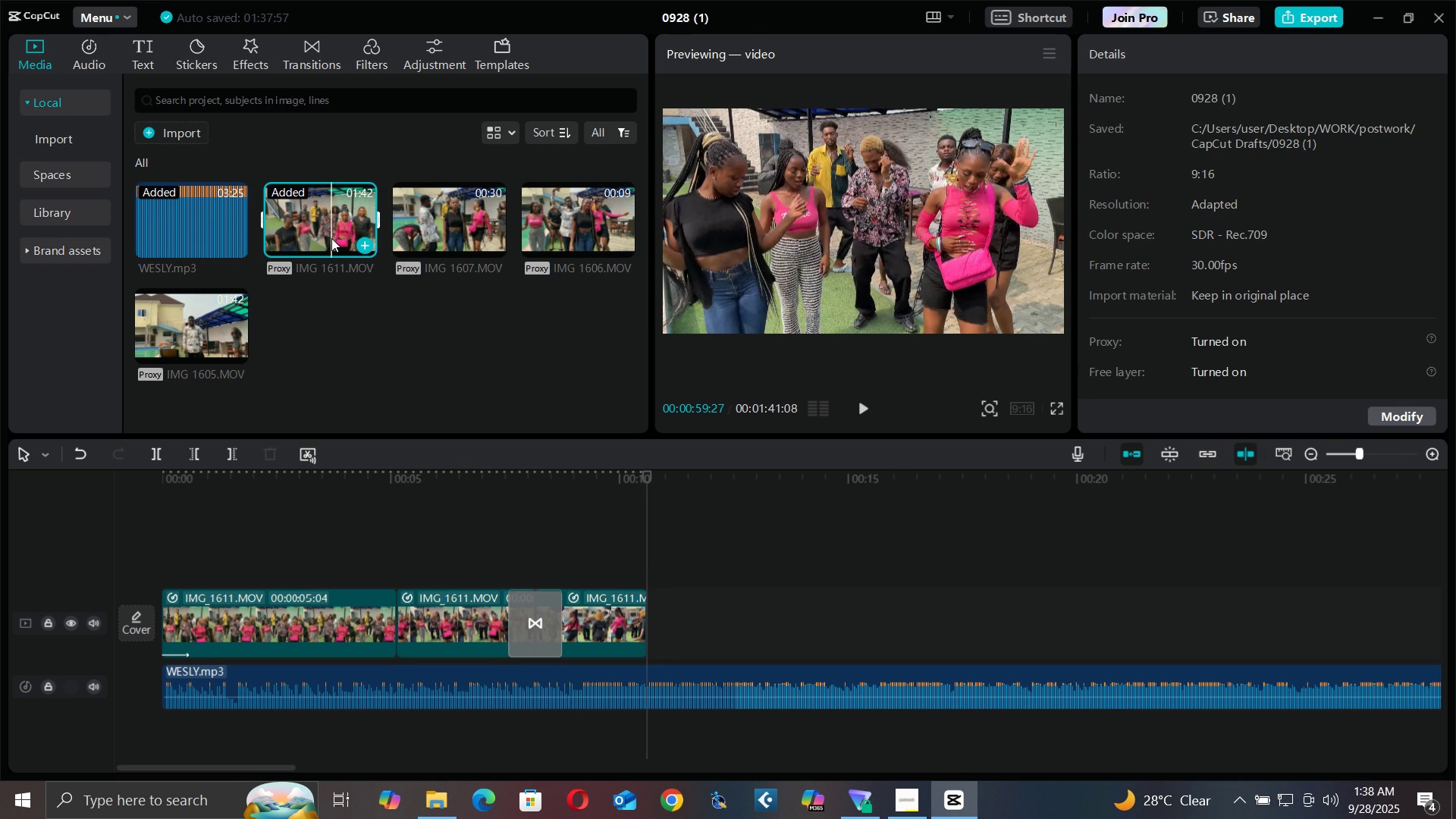 
right_click([331, 238])
 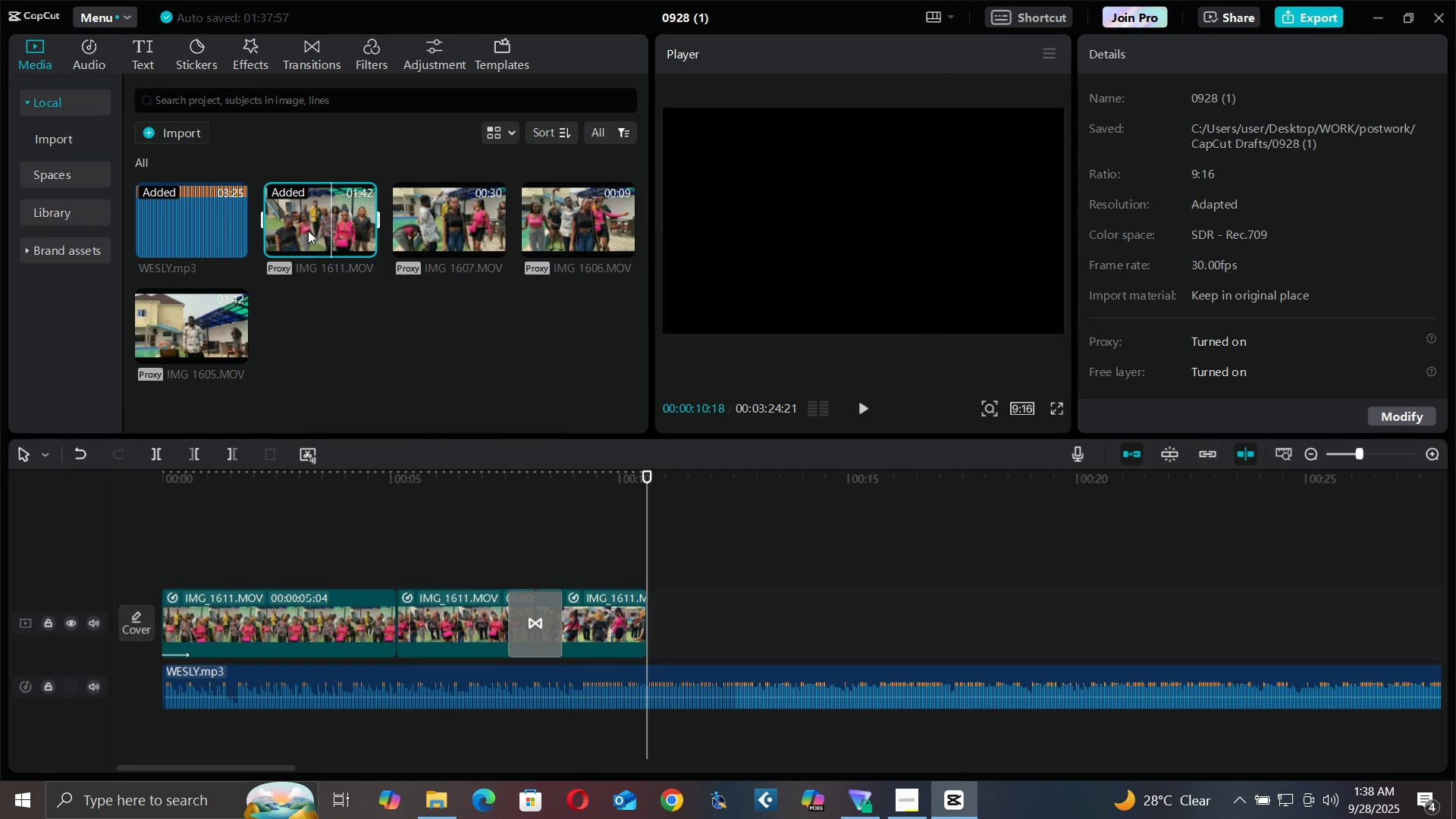 
double_click([308, 231])
 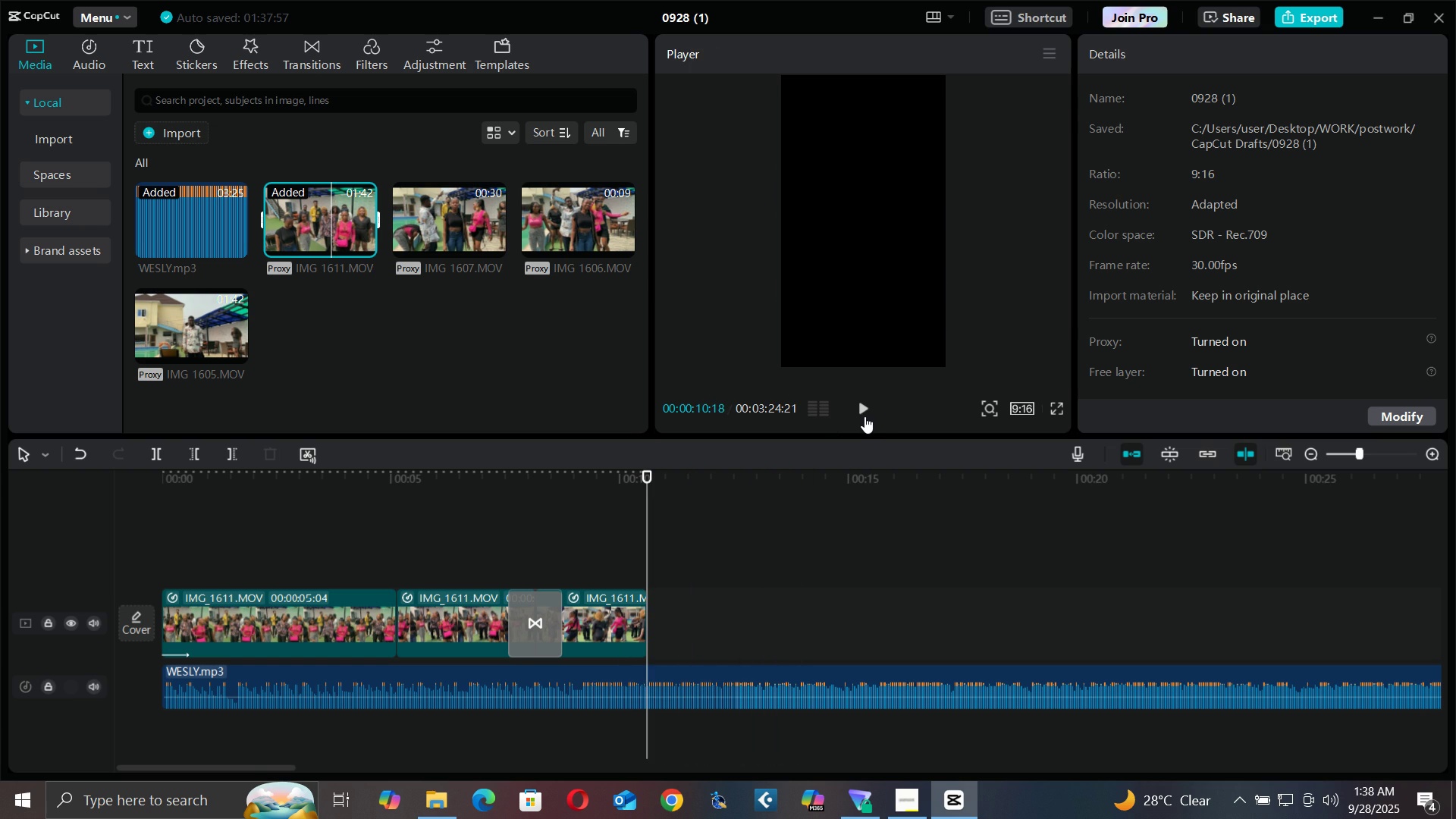 
left_click([861, 404])
 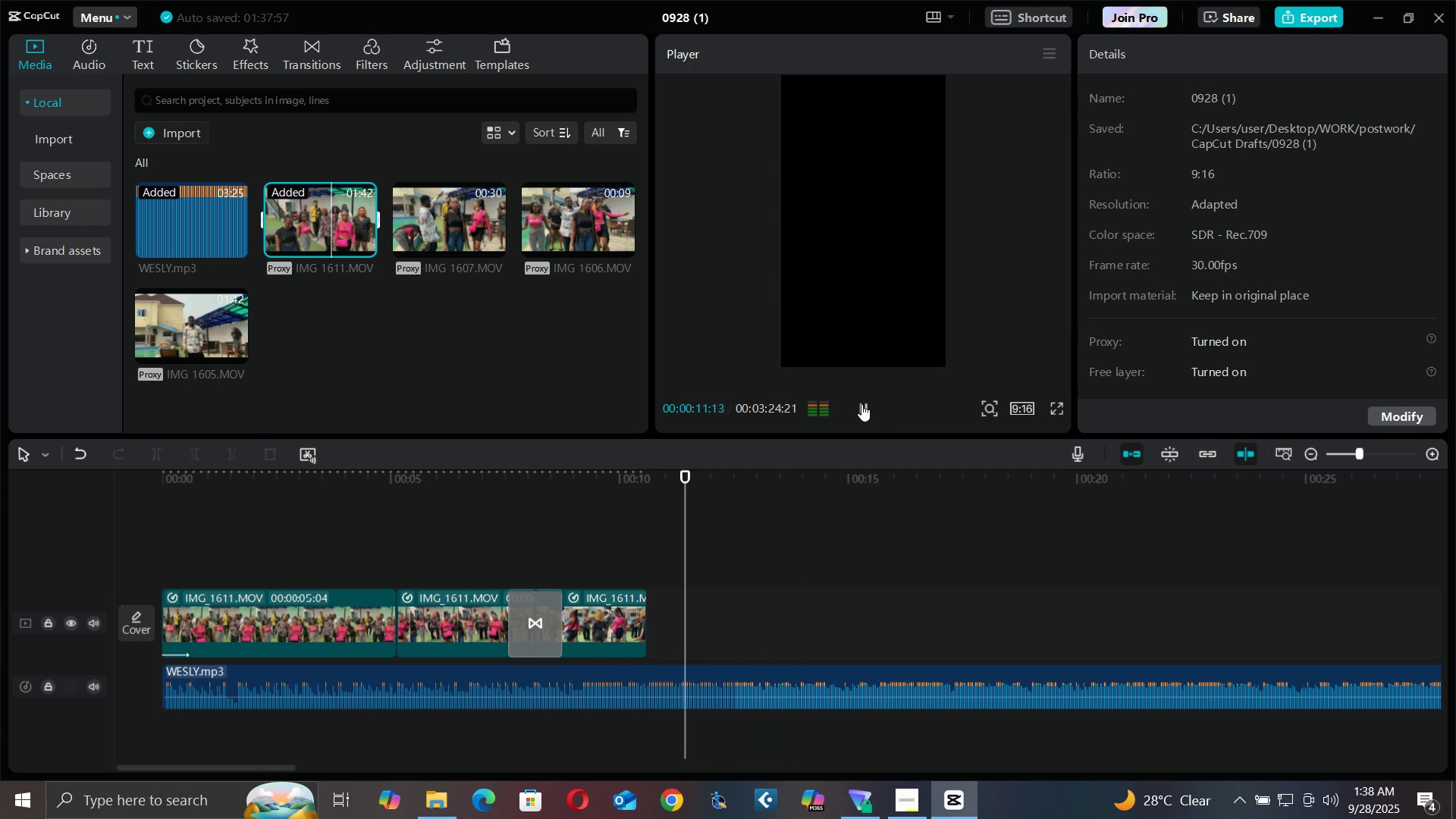 
left_click([861, 404])
 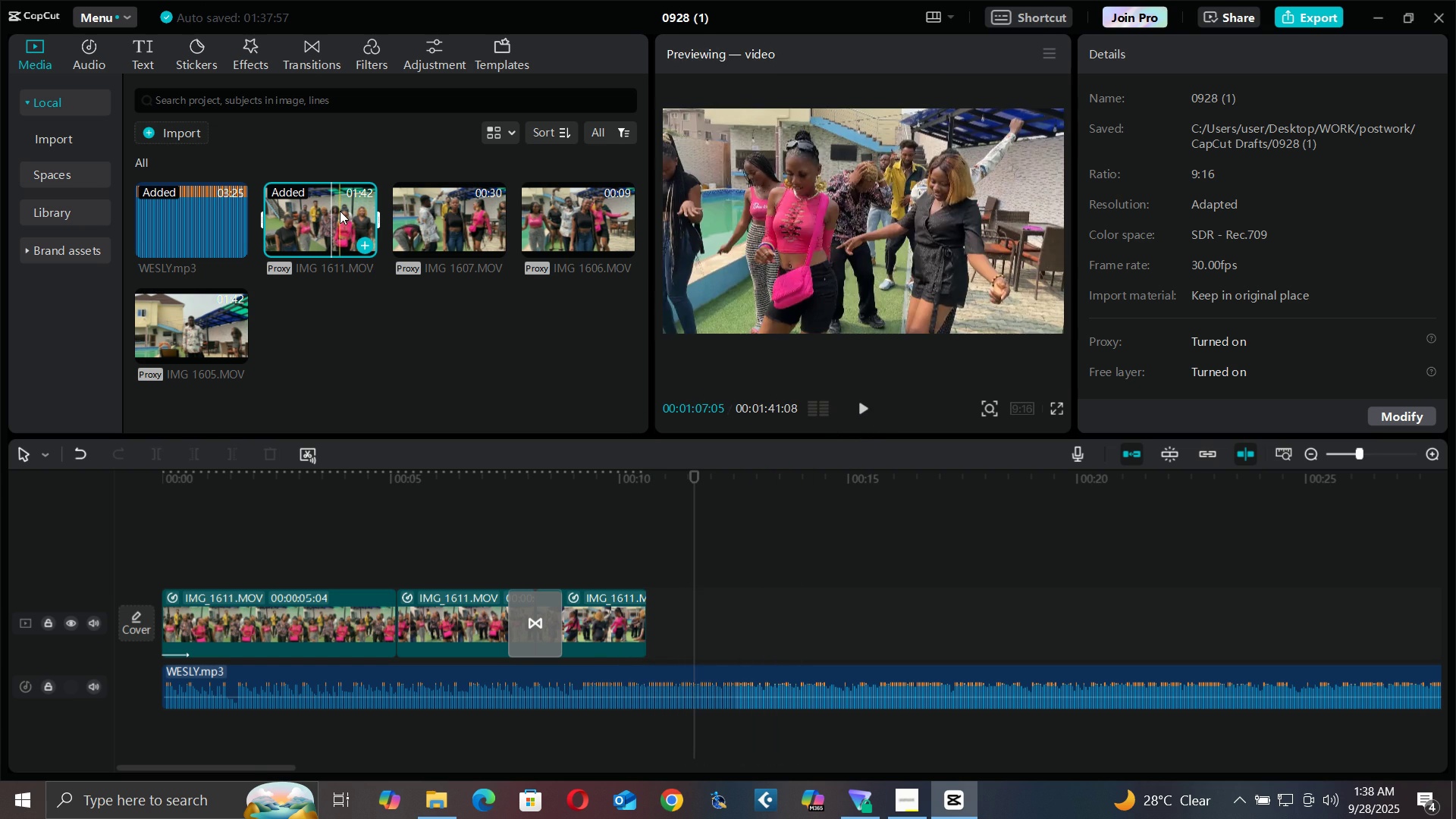 
double_click([340, 211])
 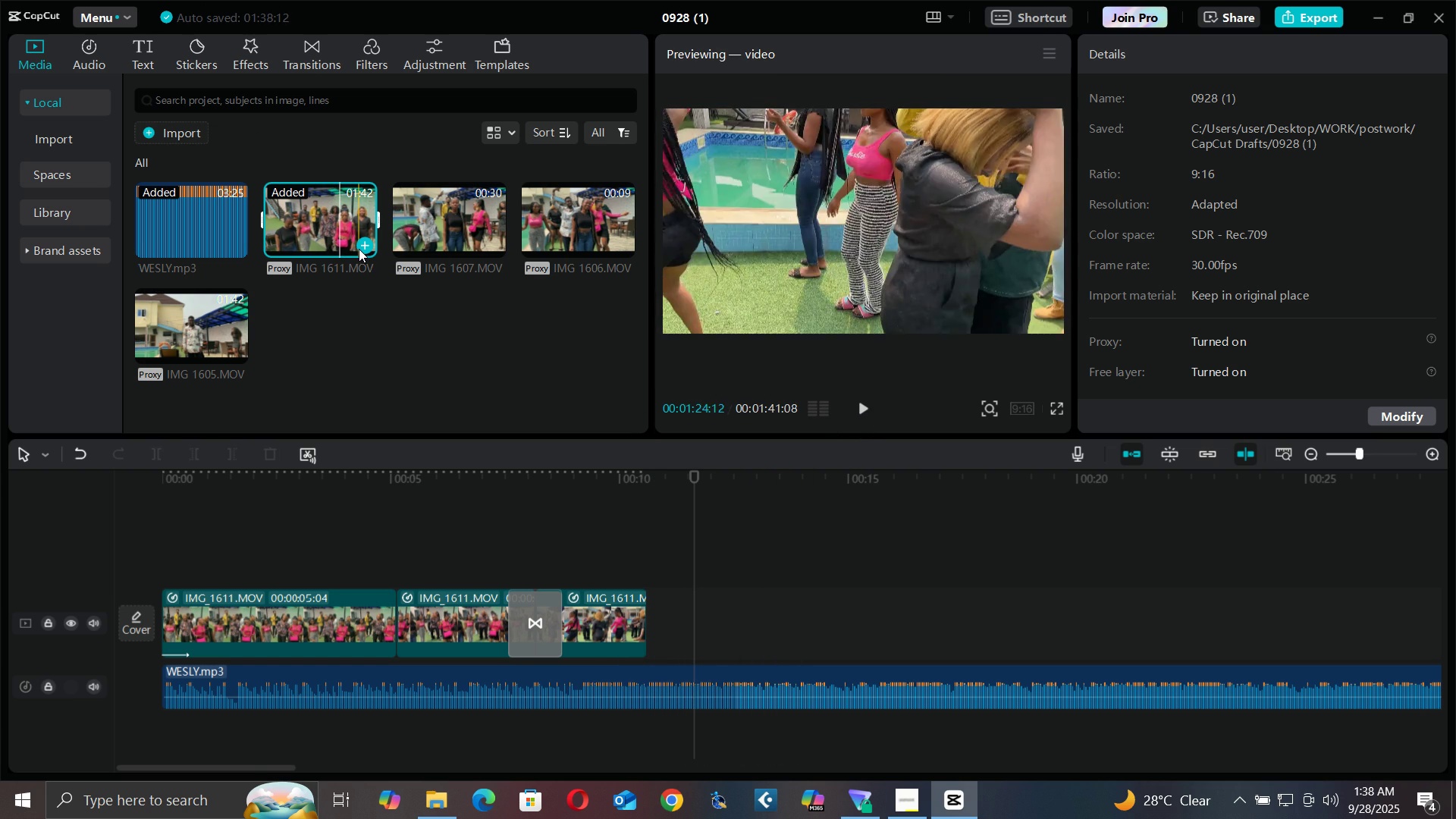 
wait(10.21)
 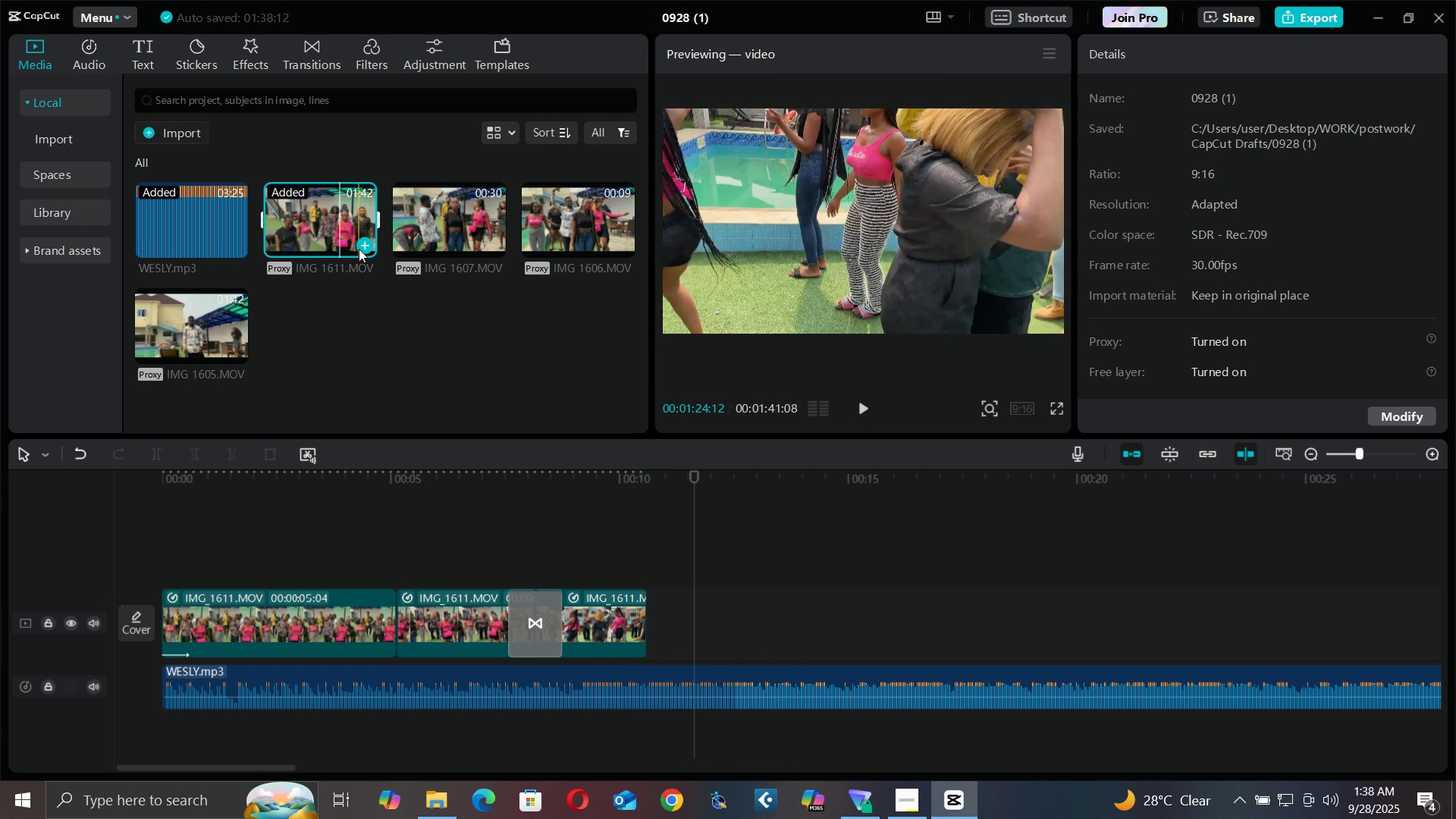 
left_click([481, 221])